 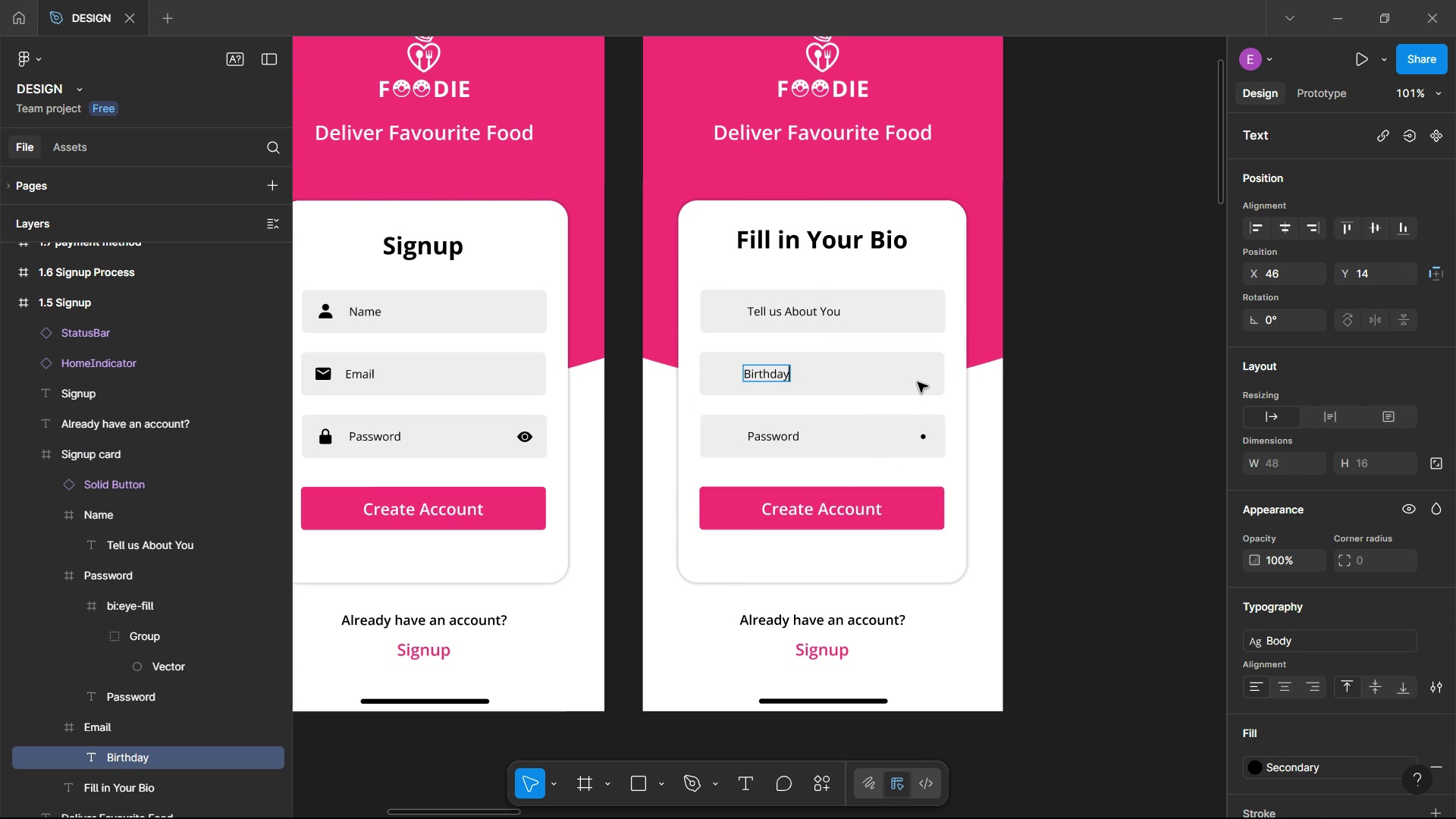 
left_click([797, 315])
 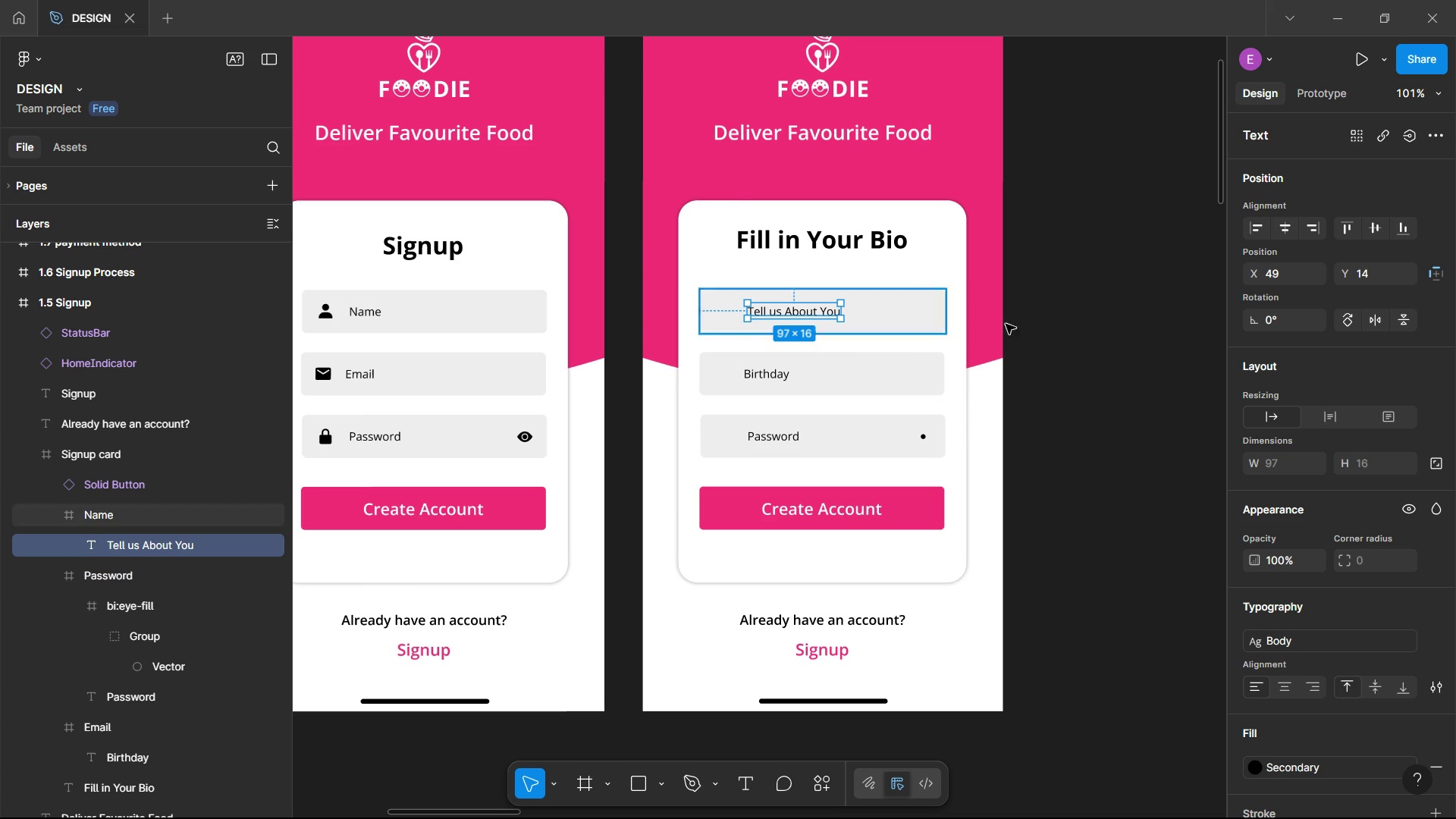 
wait(5.04)
 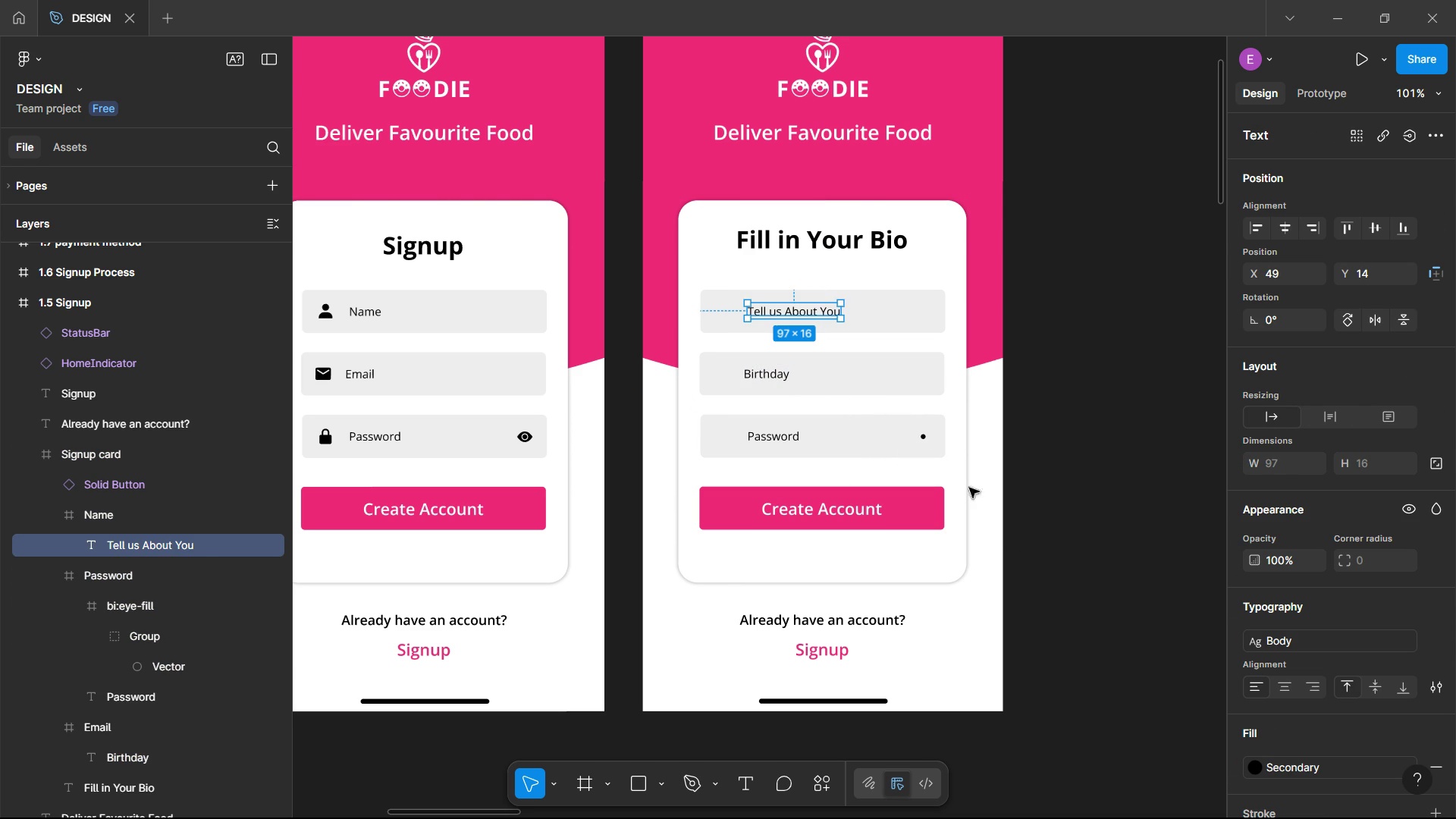 
left_click([817, 316])
 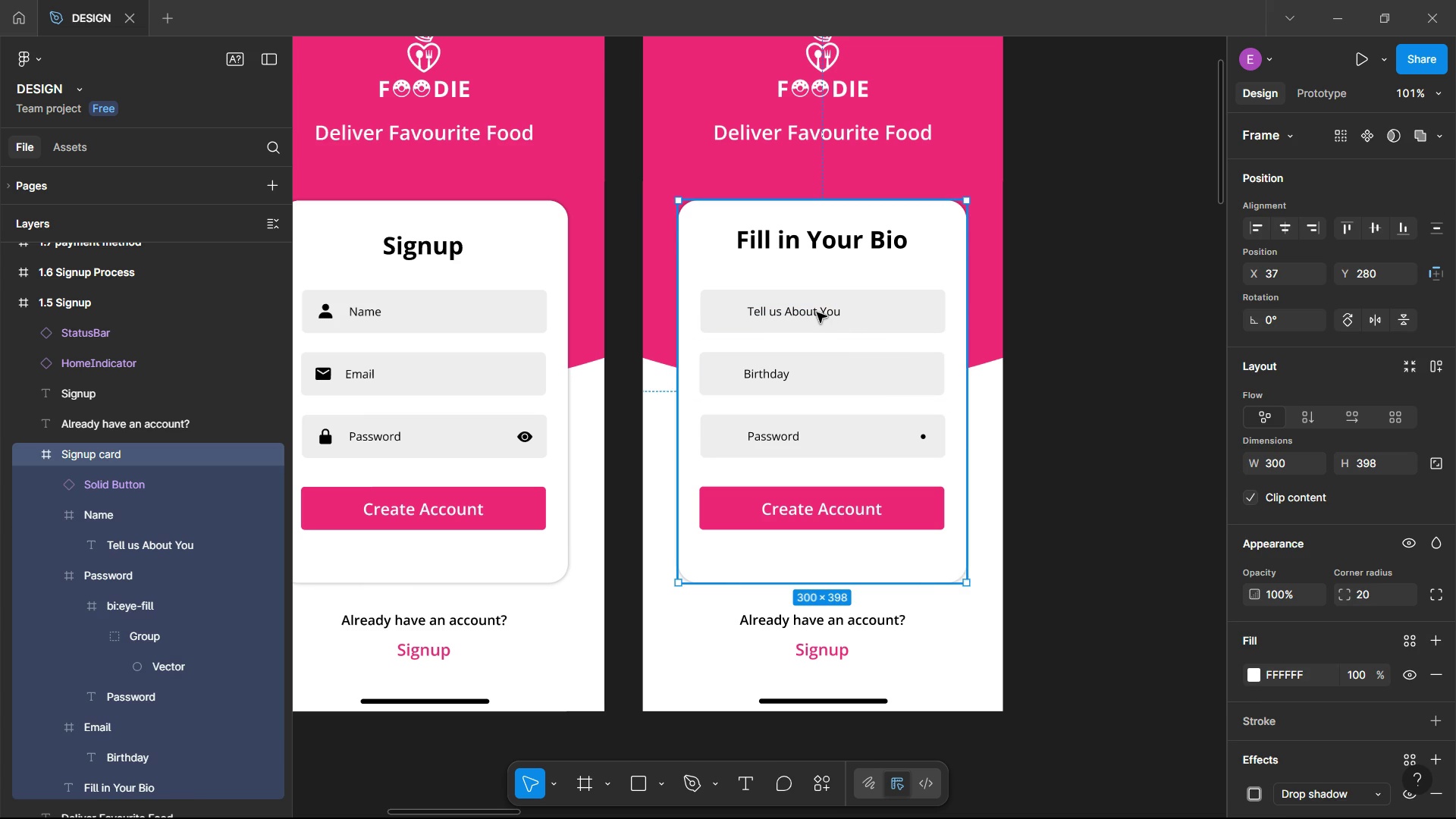 
double_click([817, 312])
 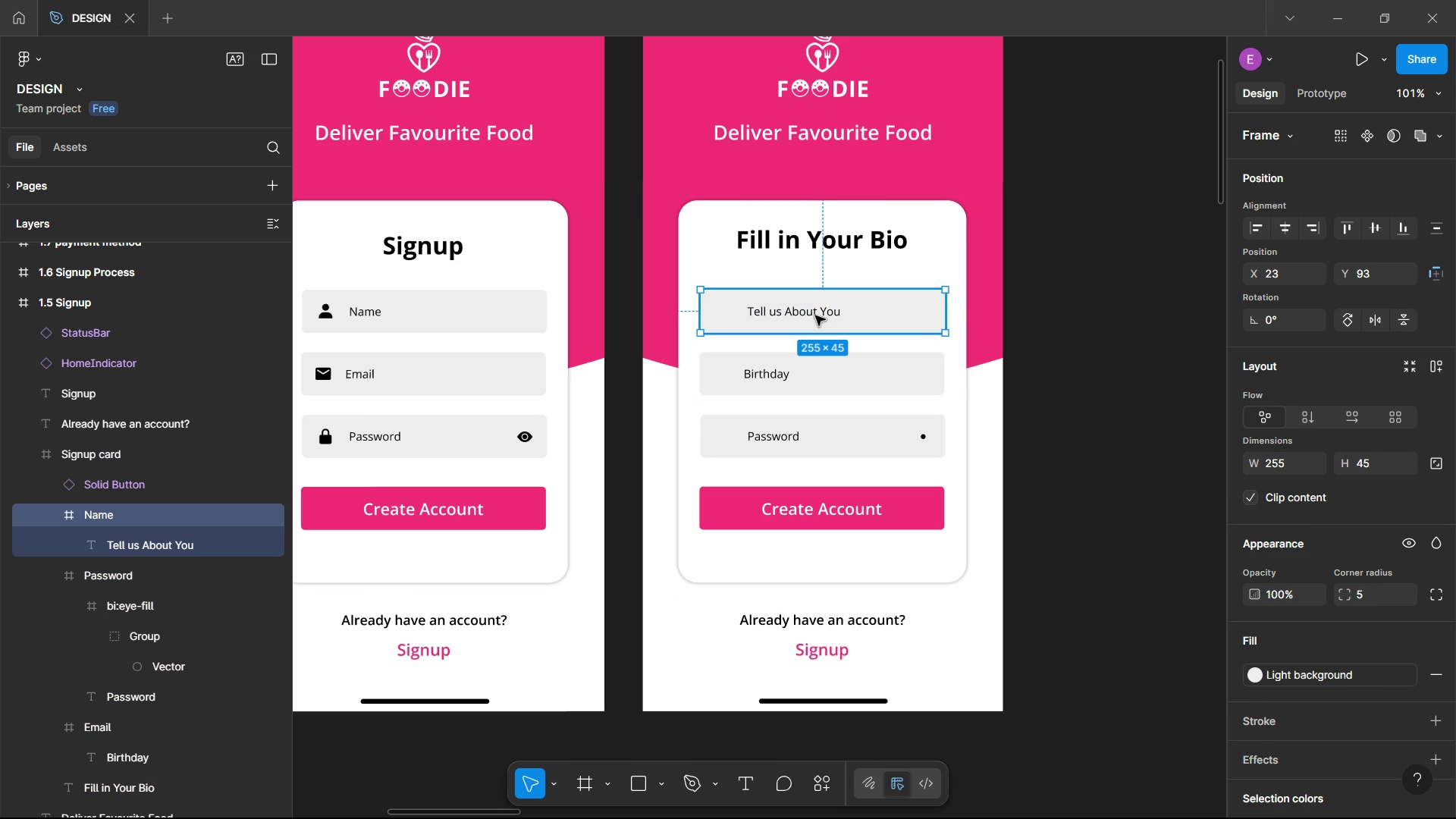 
double_click([815, 315])
 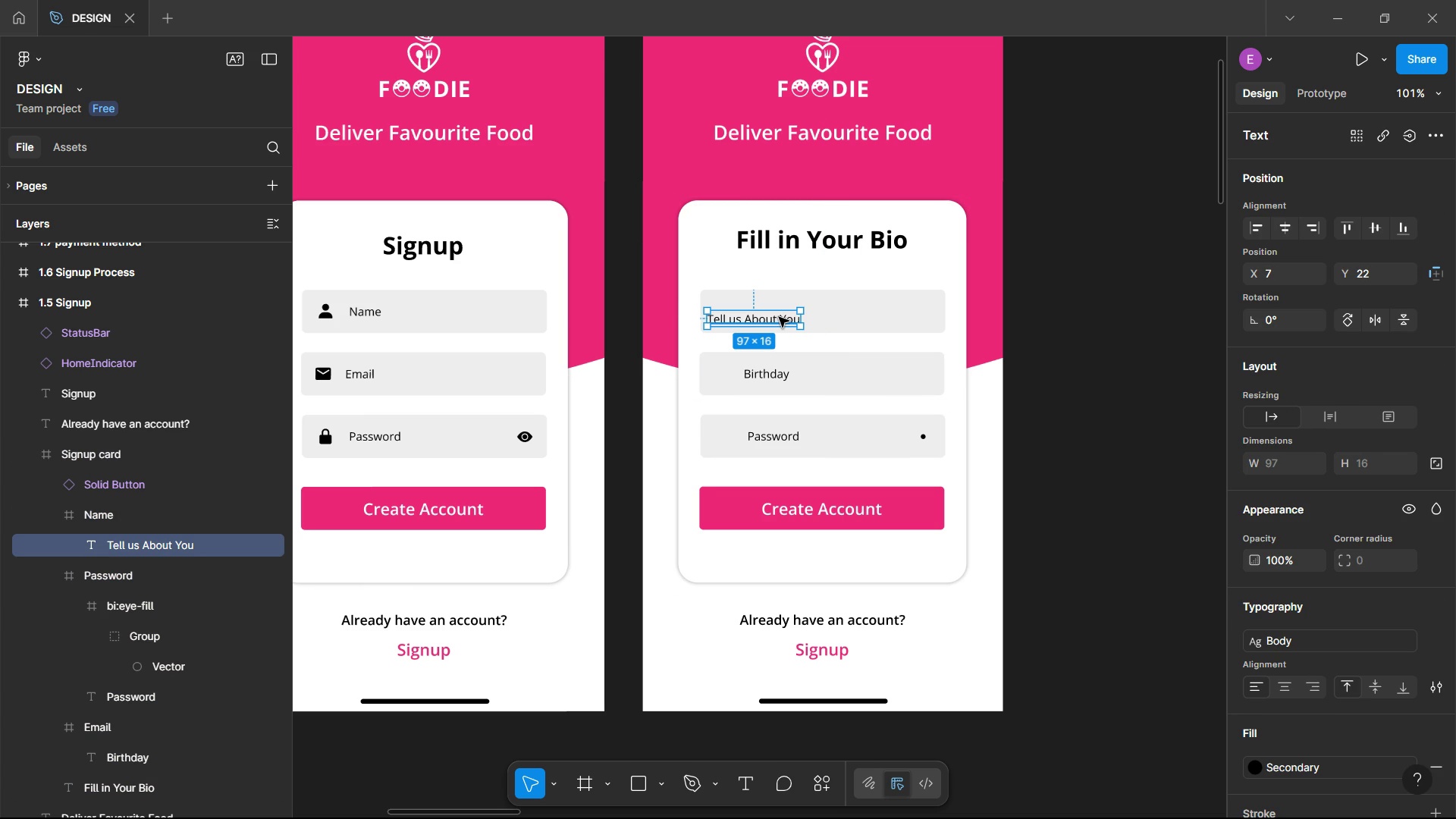 
wait(5.43)
 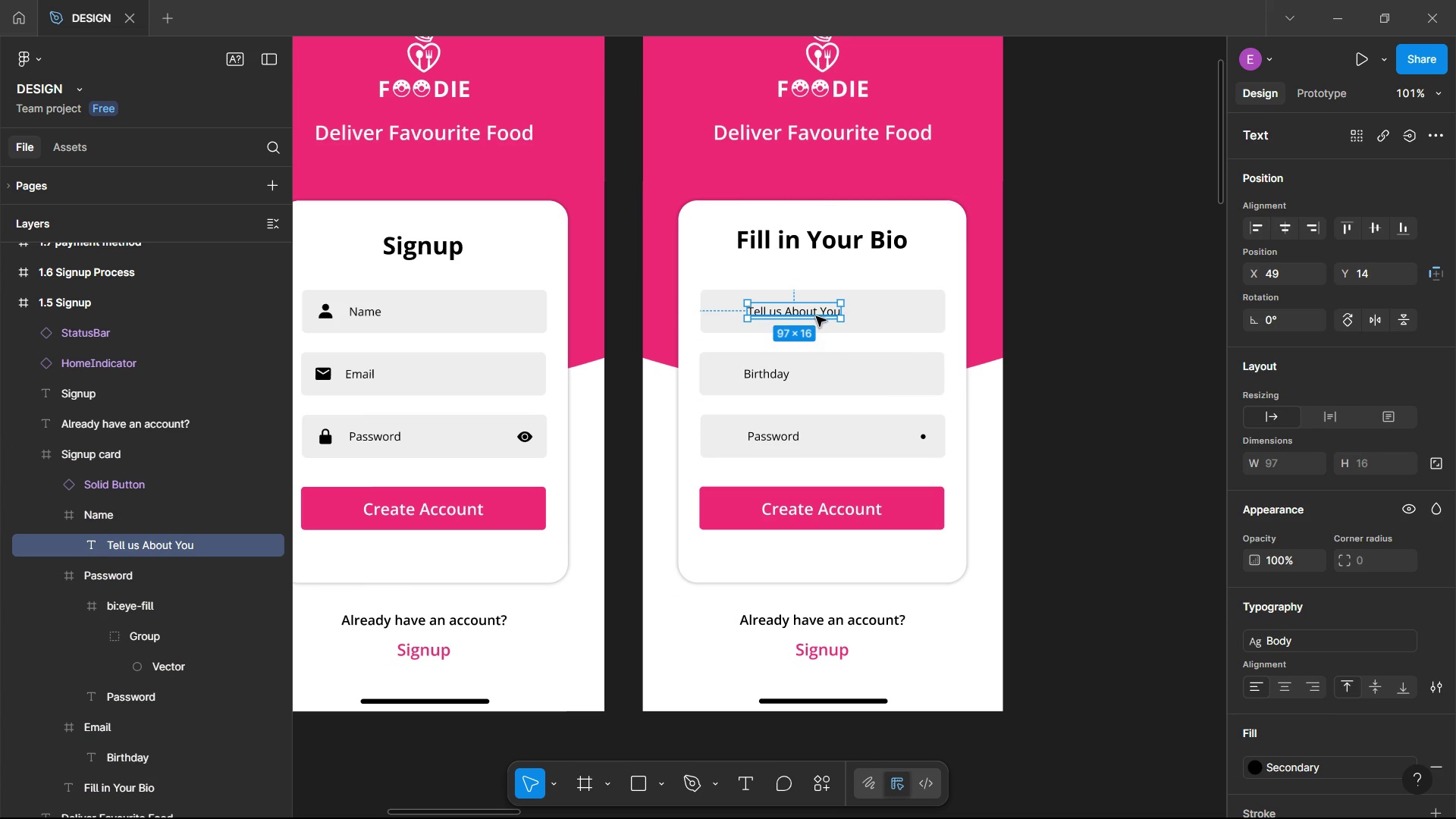 
left_click([783, 317])
 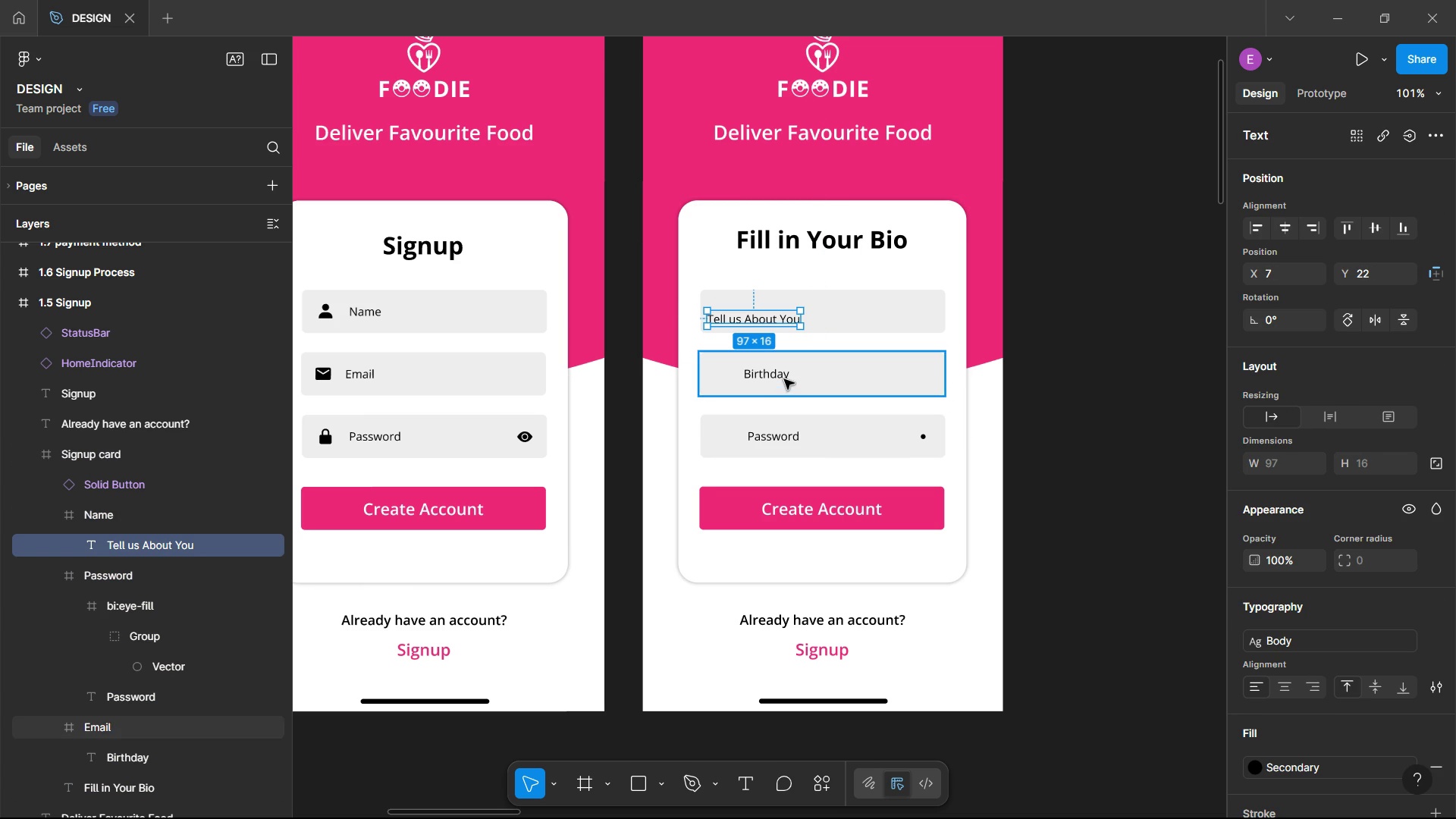 
double_click([784, 378])
 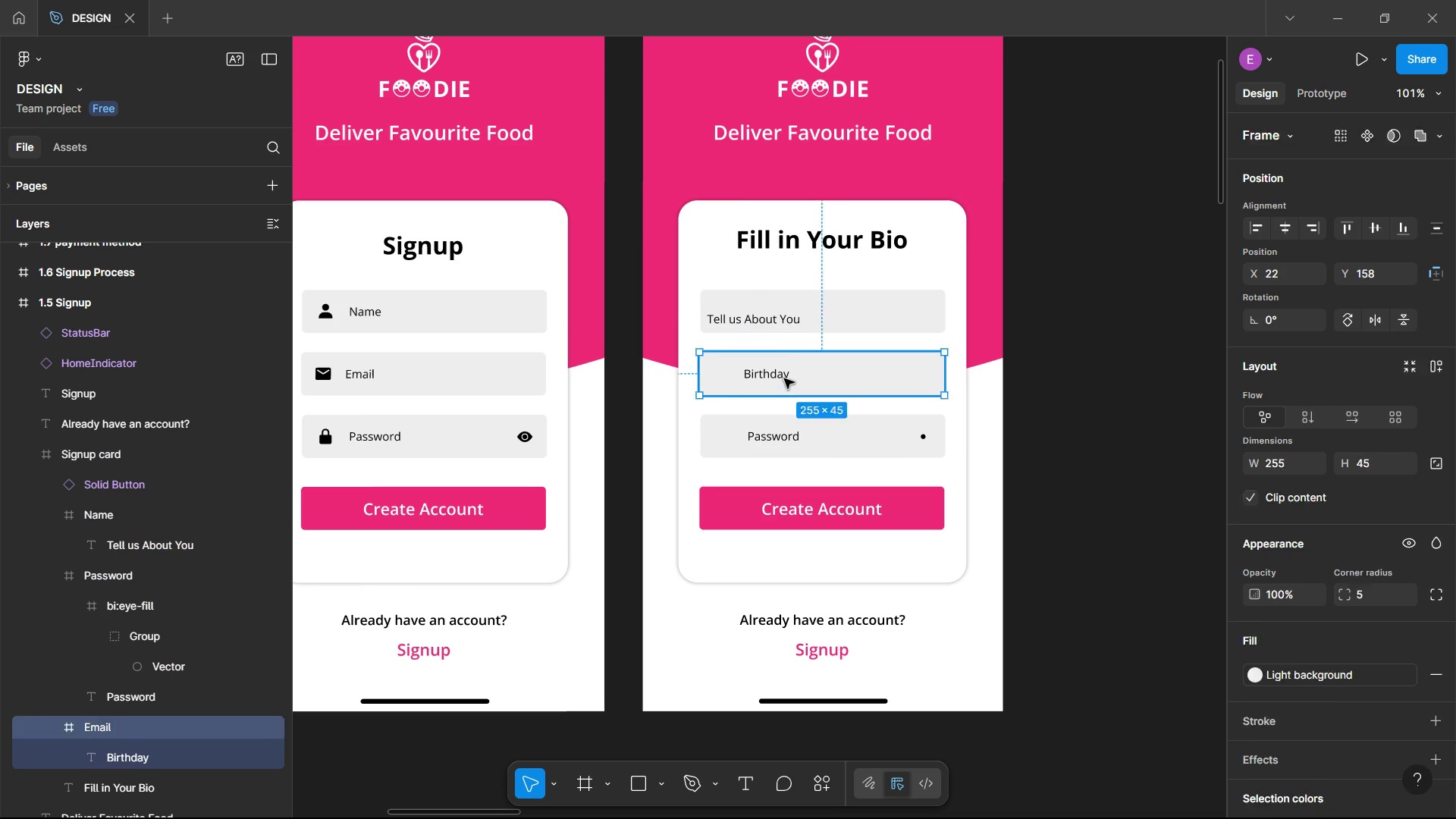 
triple_click([784, 378])
 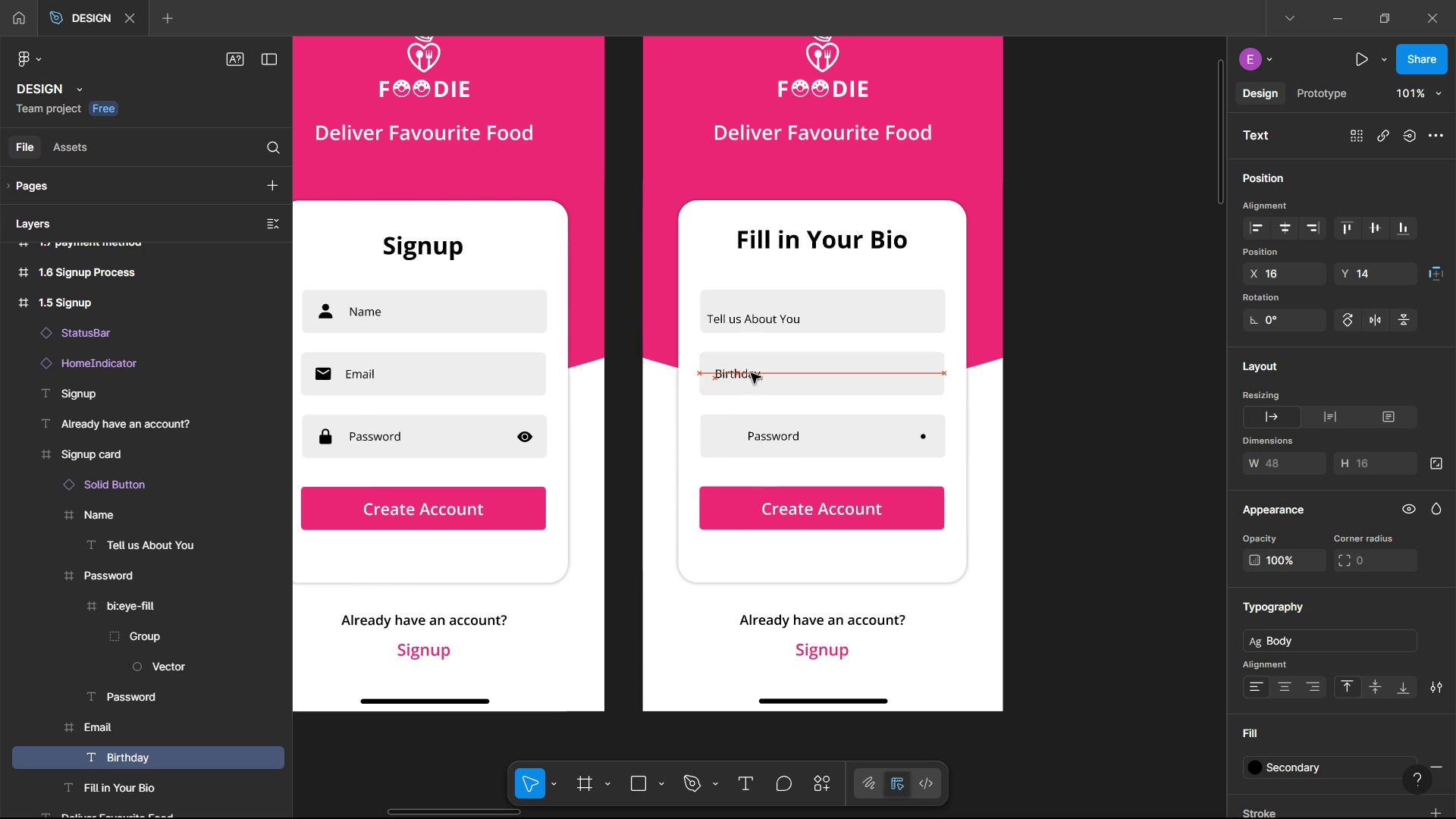 
wait(5.27)
 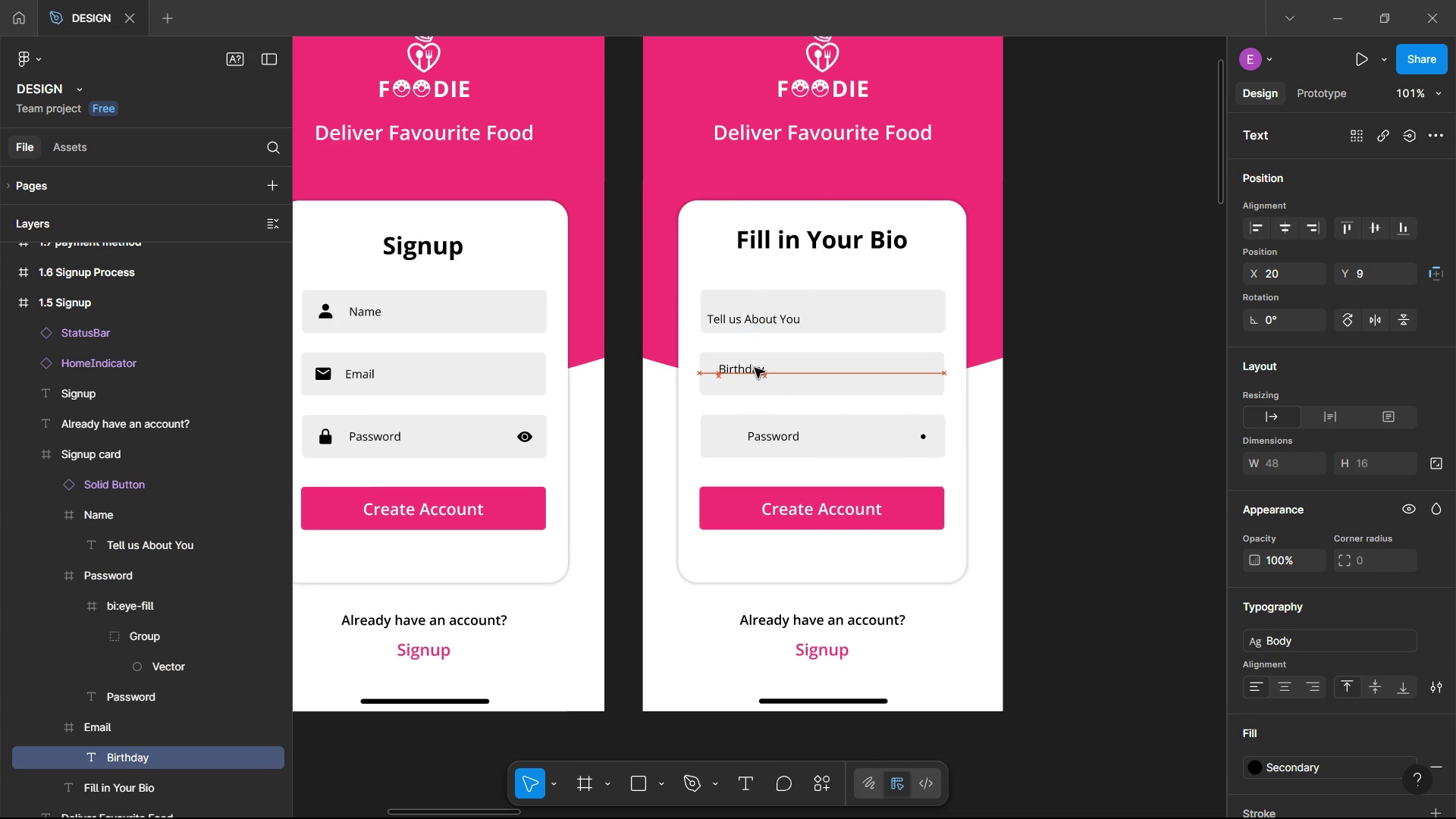 
double_click([788, 442])
 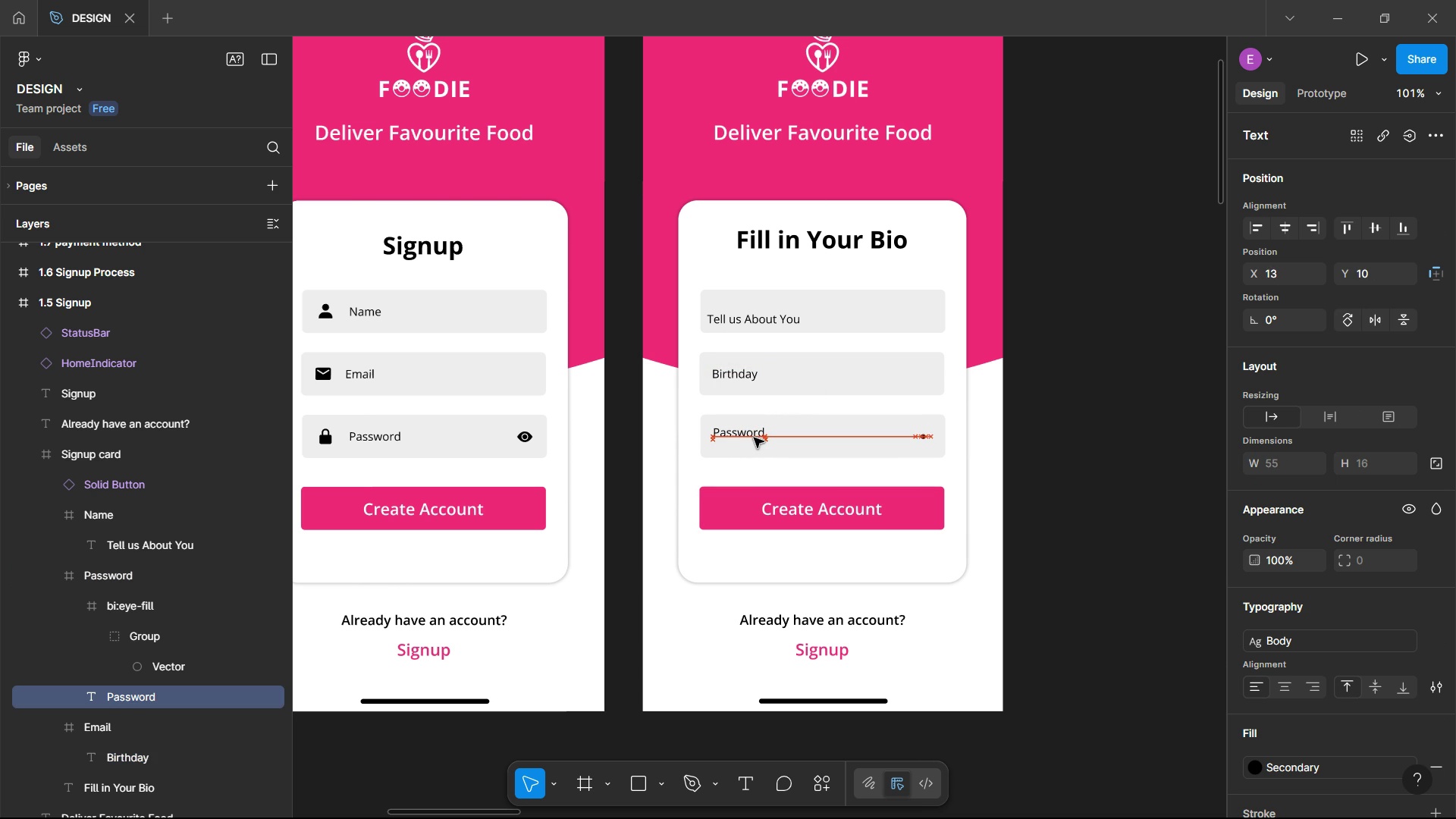 
scroll: coordinate [857, 355], scroll_direction: down, amount: 4.0